 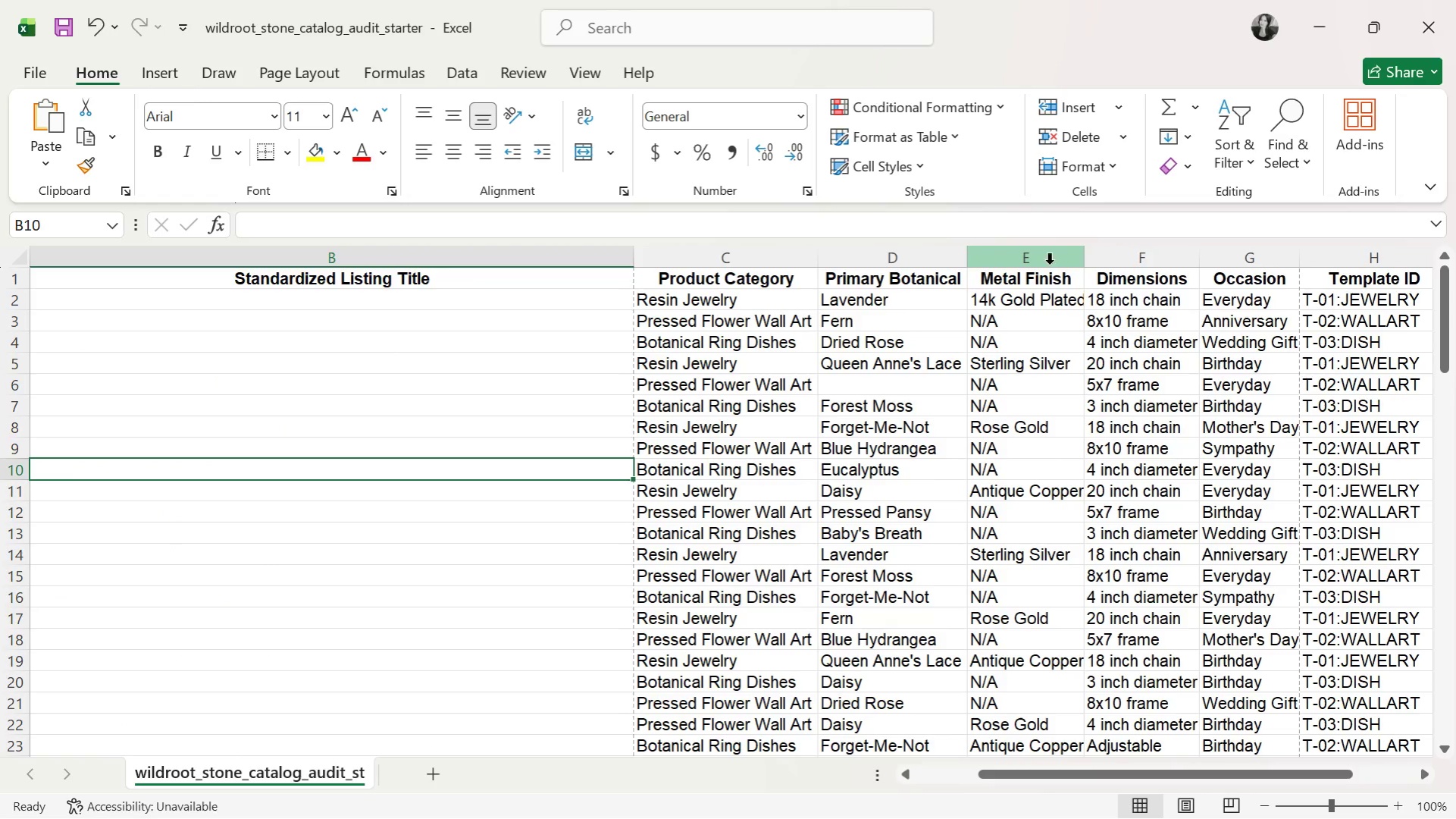 
double_click([1086, 254])
 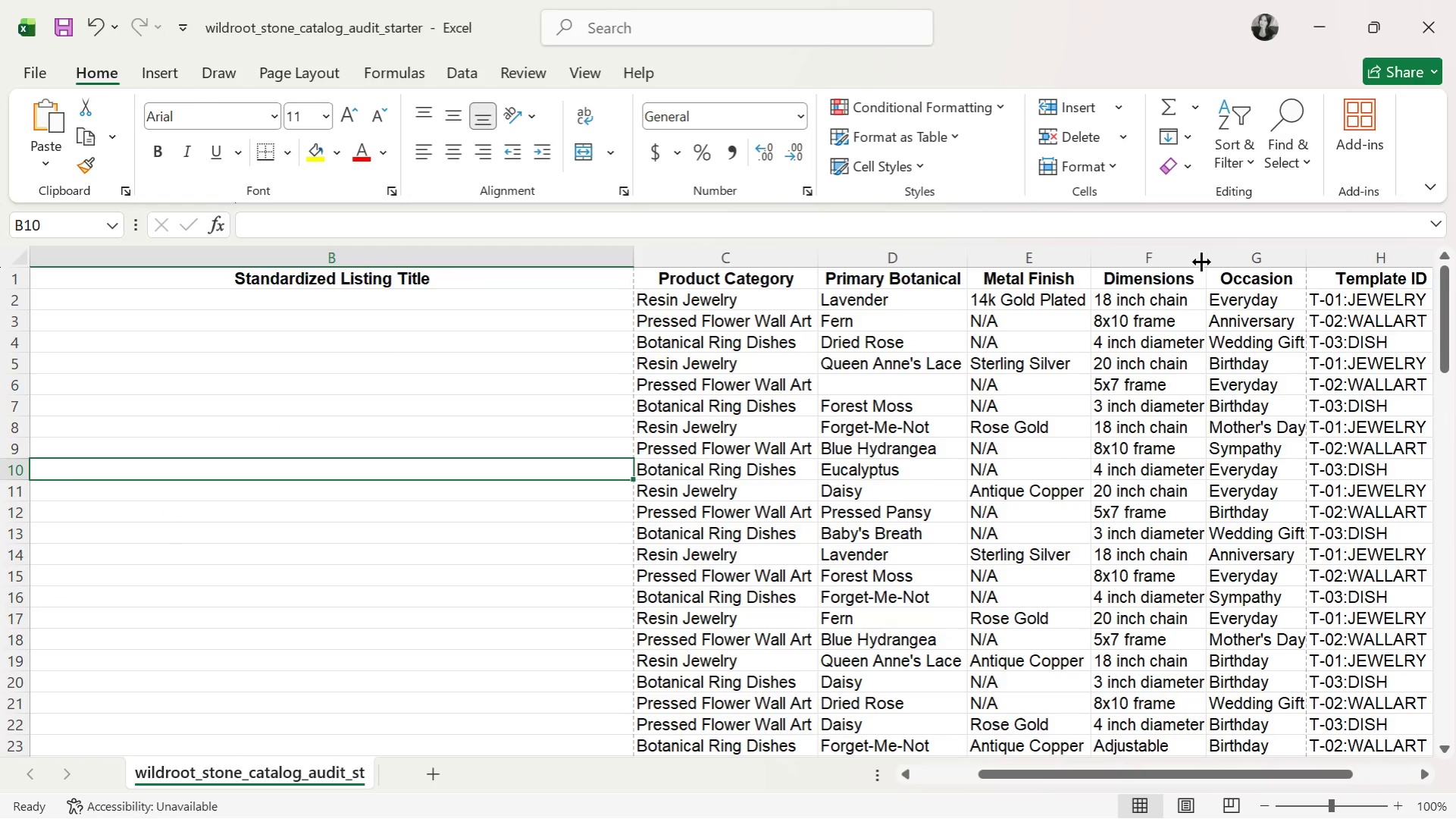 
double_click([1201, 262])
 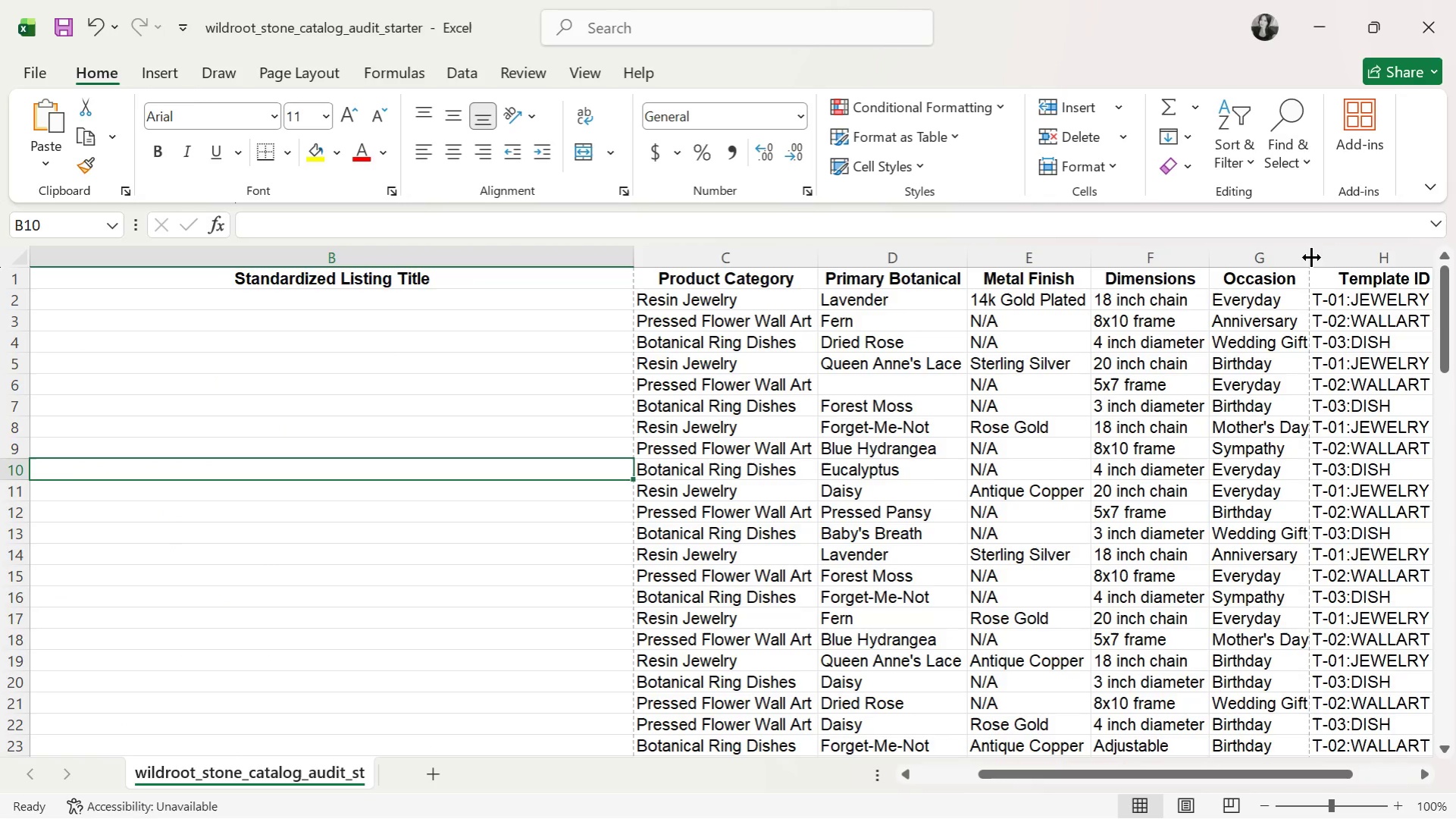 
double_click([1310, 257])
 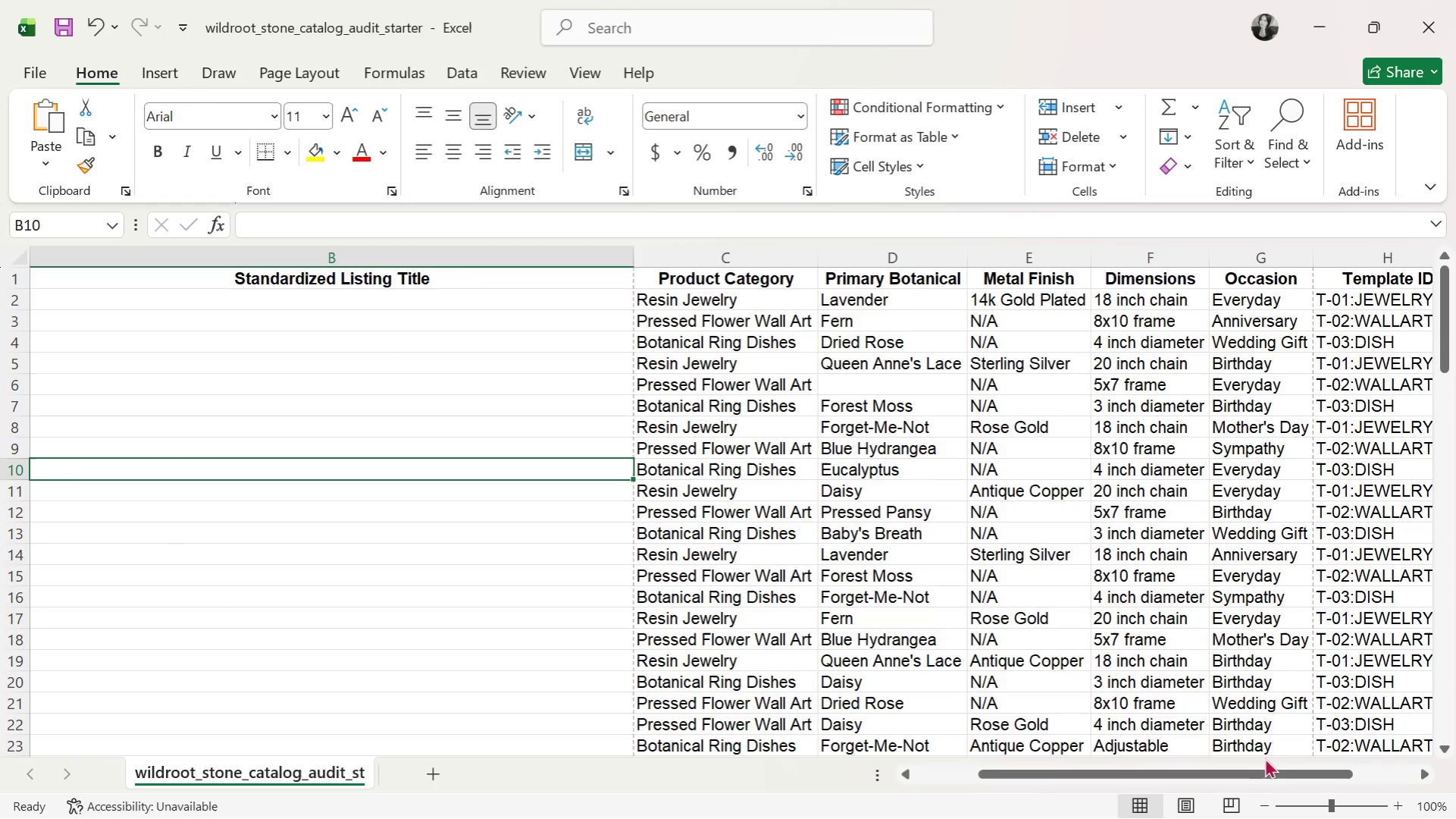 
left_click_drag(start_coordinate=[1249, 772], to_coordinate=[1413, 739])
 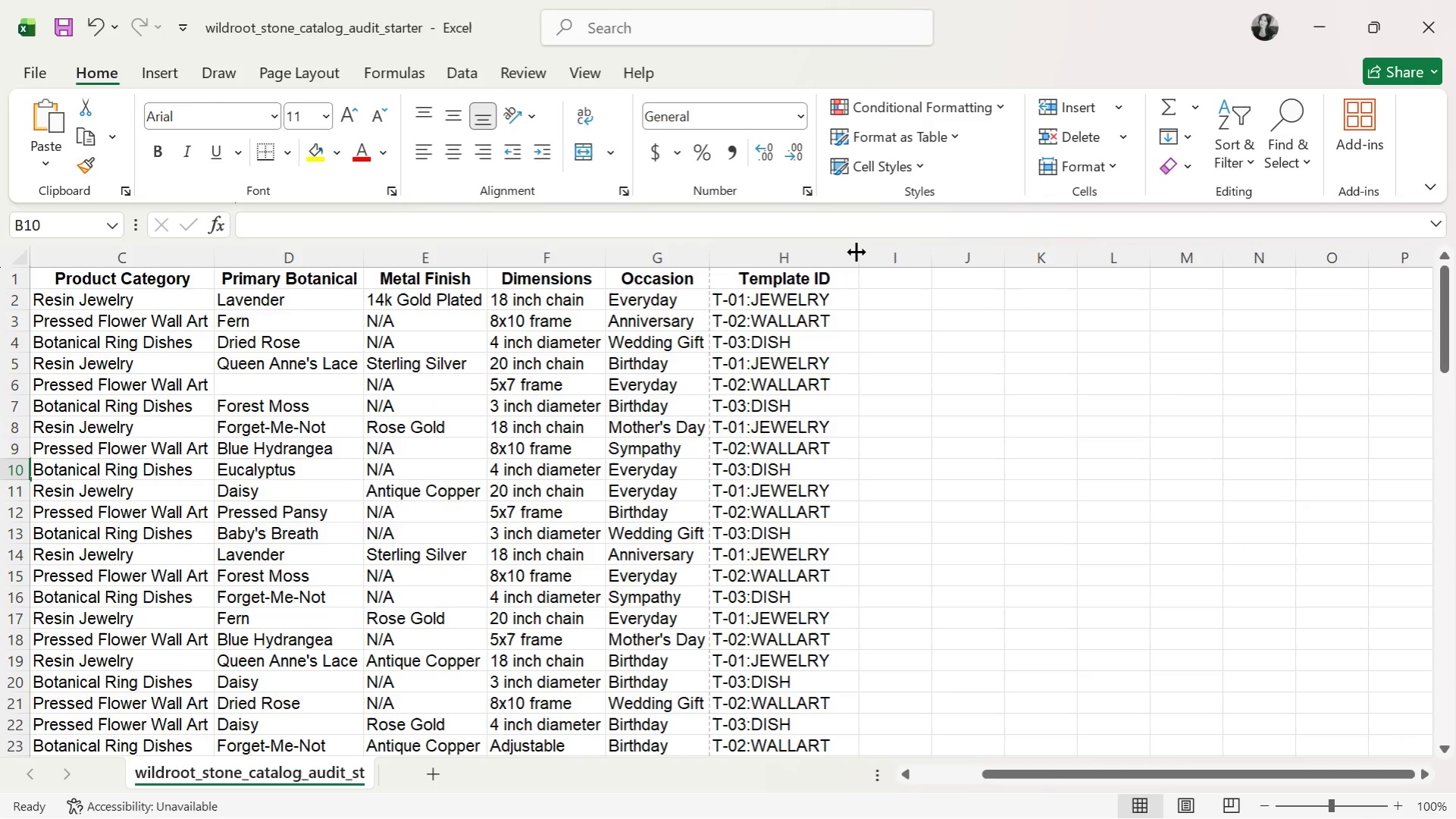 
double_click([855, 250])
 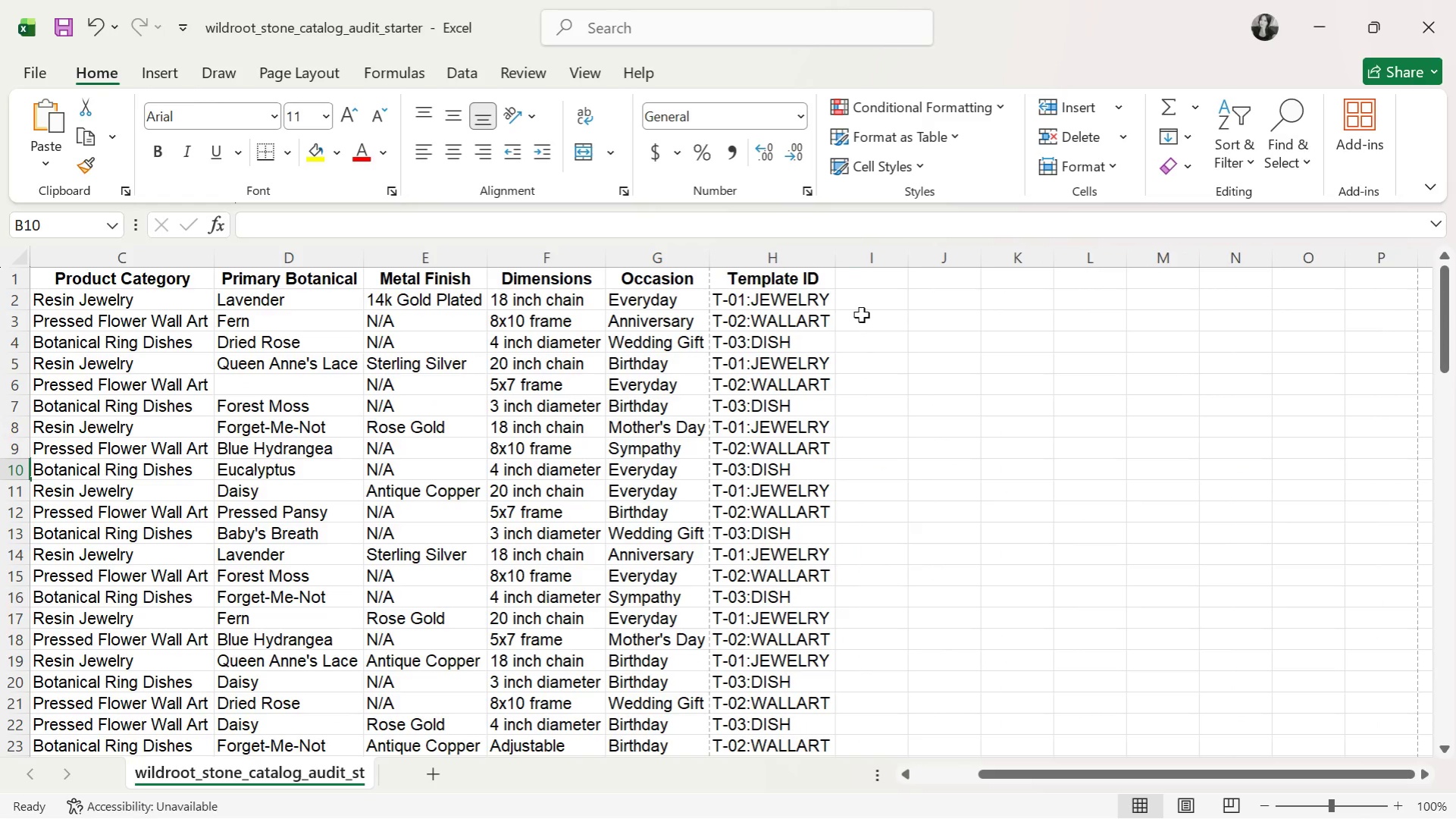 
left_click([875, 394])
 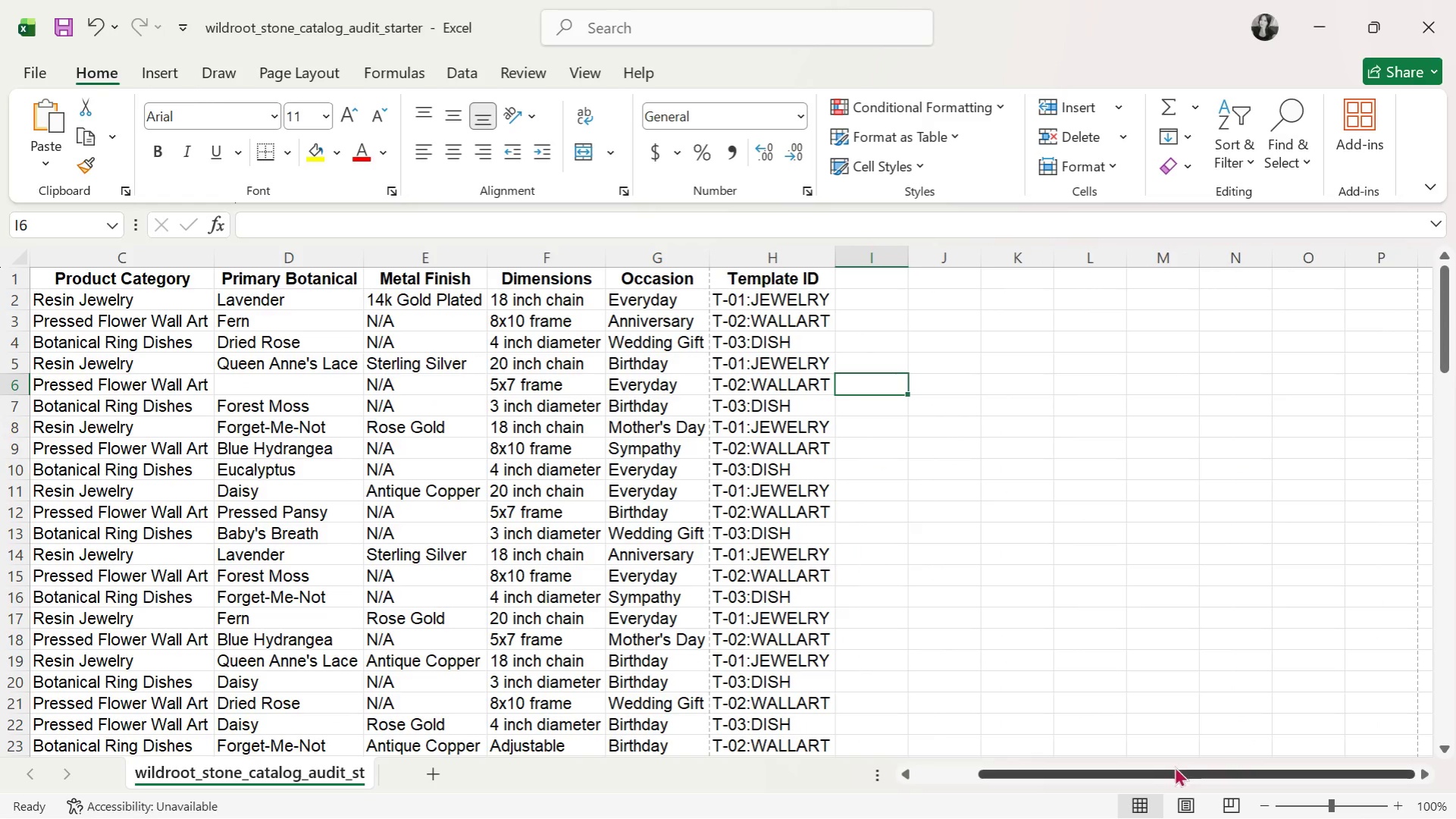 
left_click_drag(start_coordinate=[1176, 768], to_coordinate=[719, 737])
 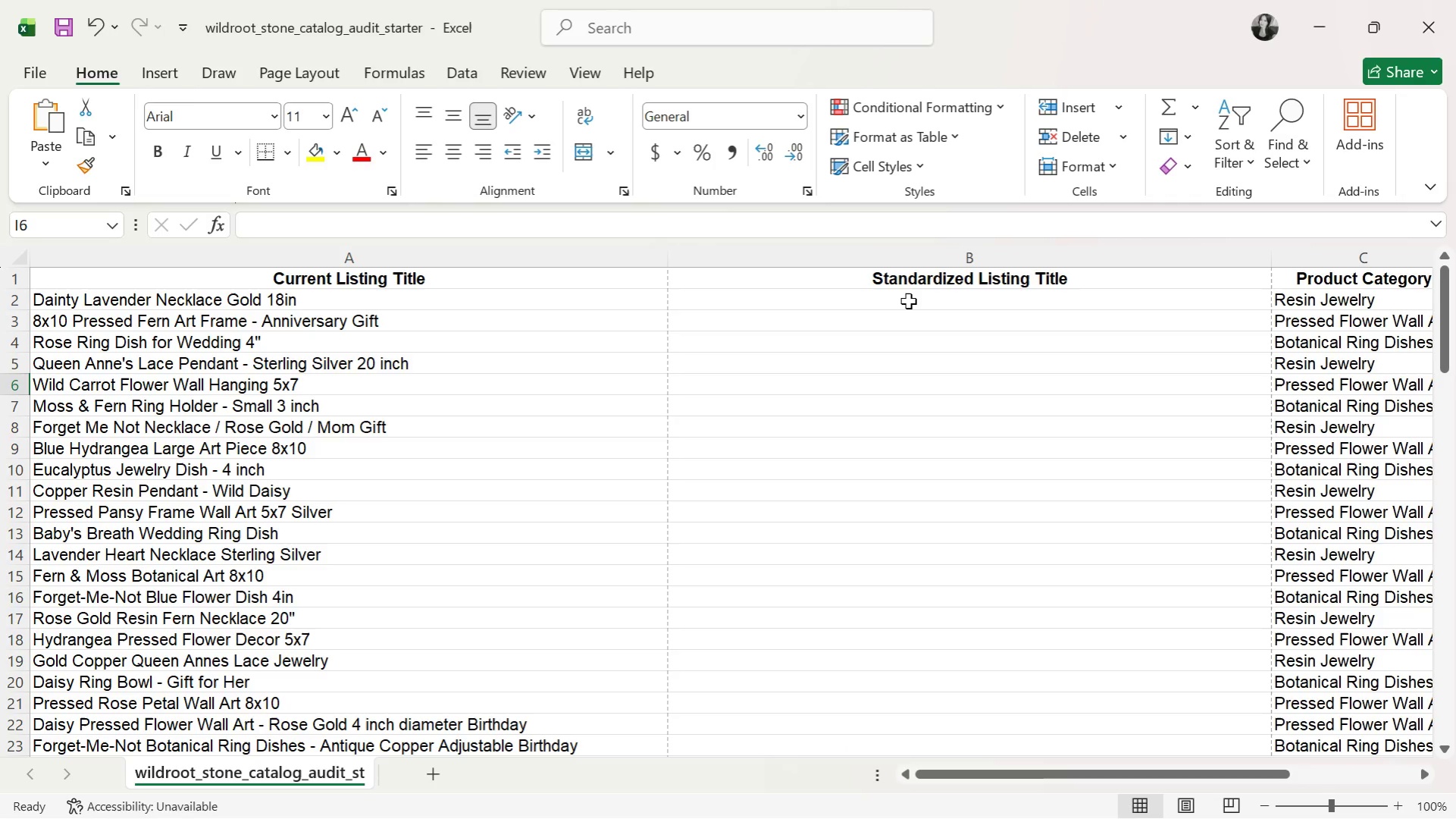 
left_click([908, 299])
 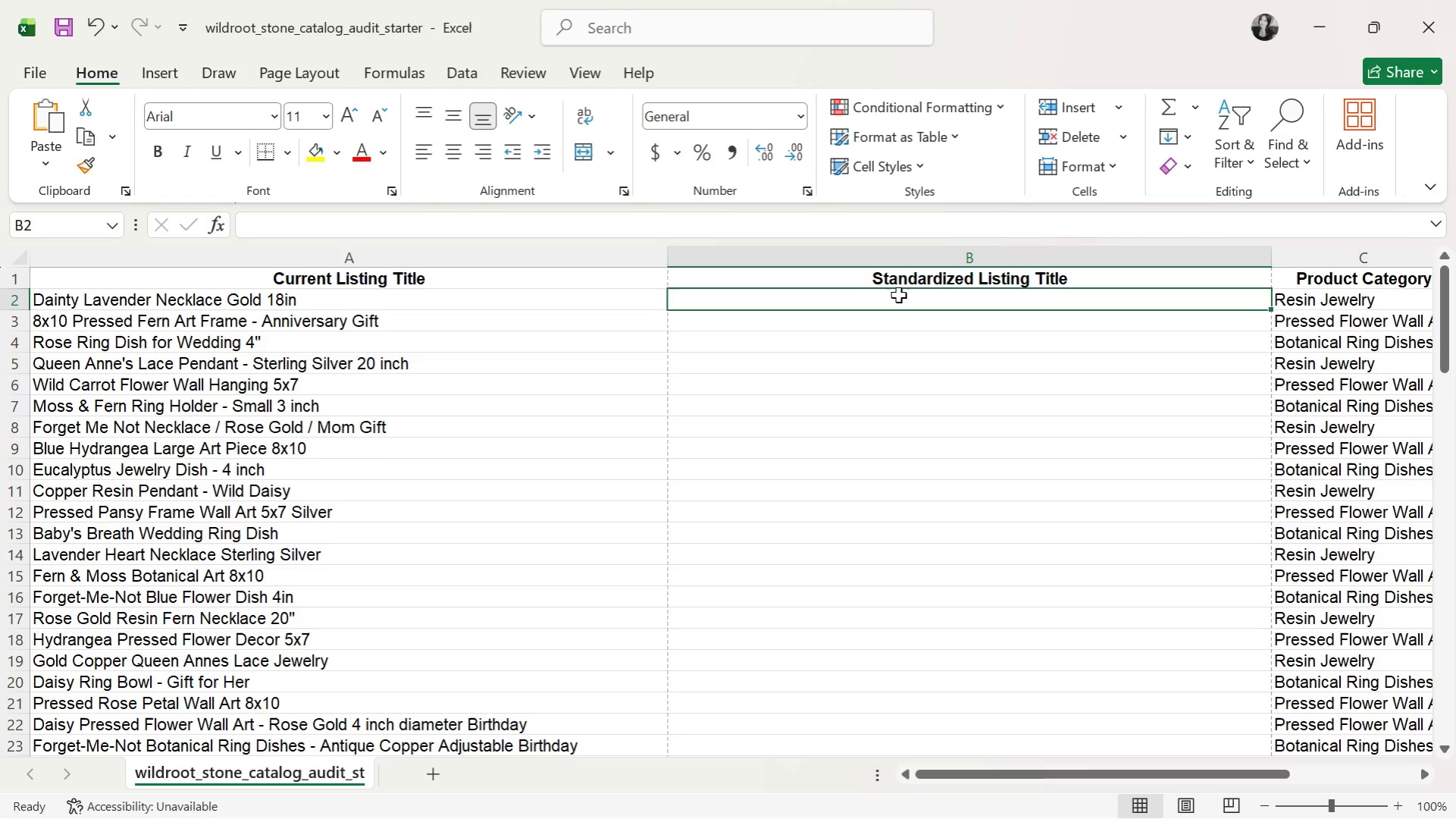 
wait(5.76)
 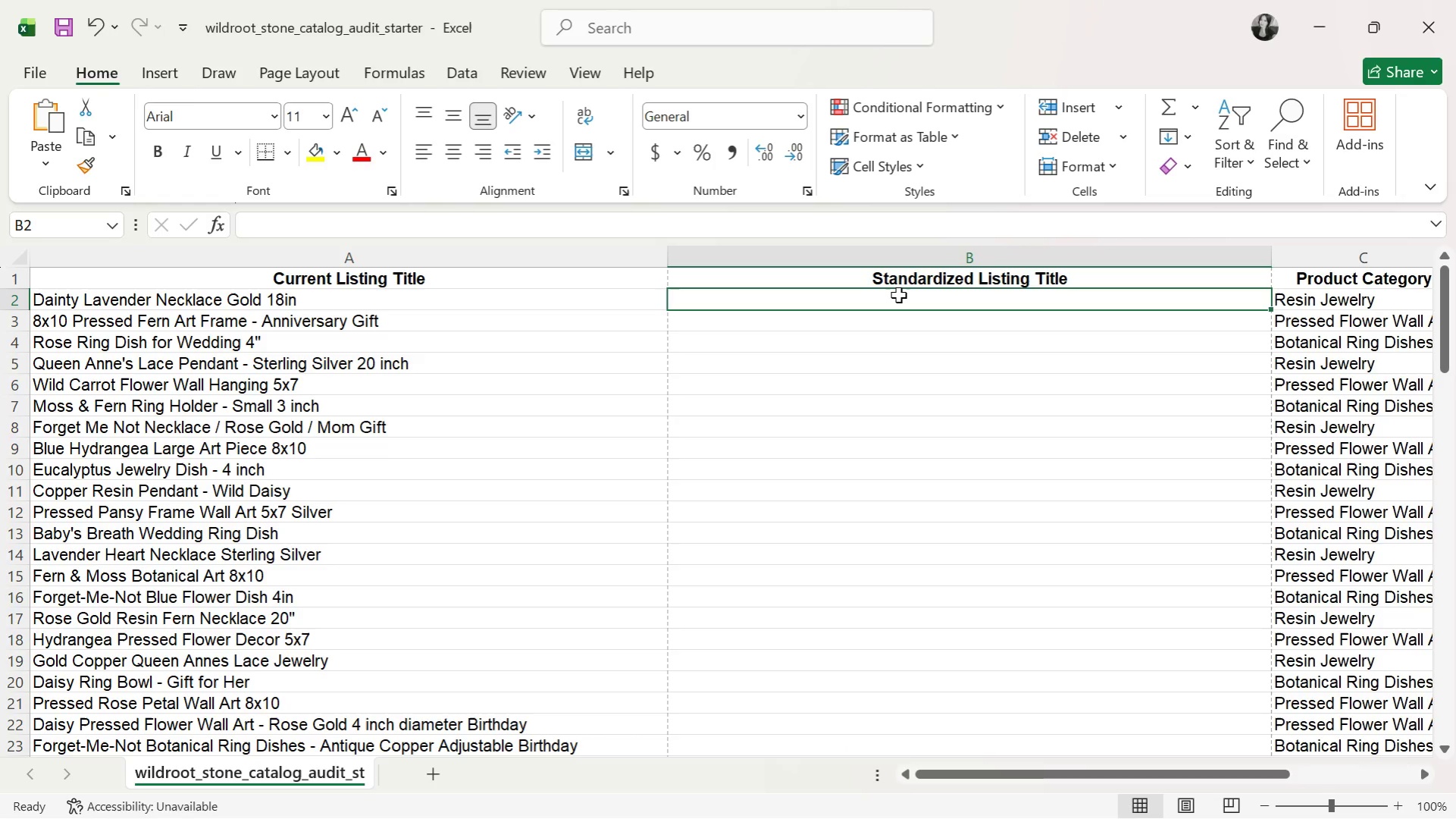 
key(Alt+Tab)